 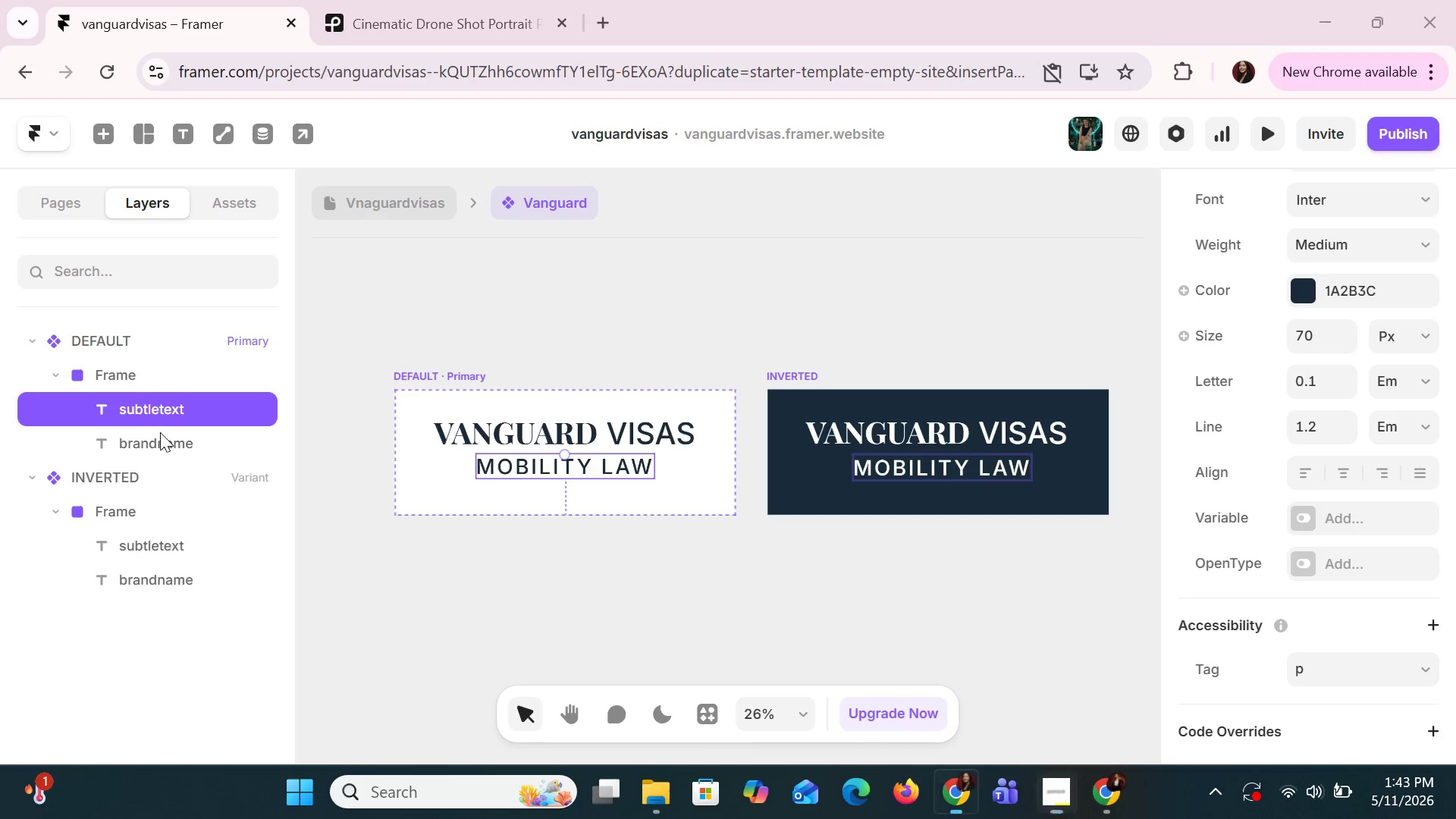 
double_click([159, 418])
 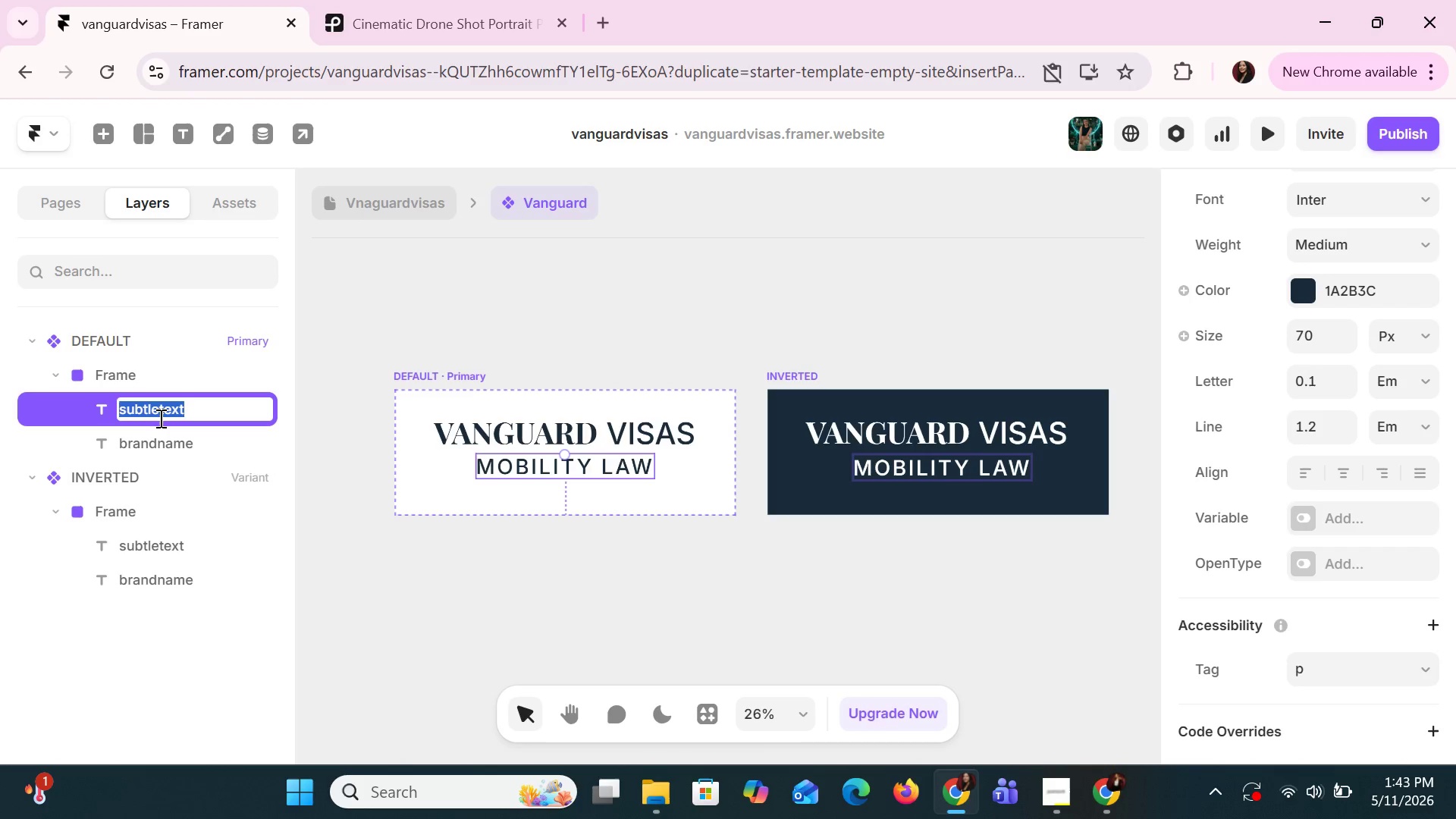 
triple_click([159, 418])
 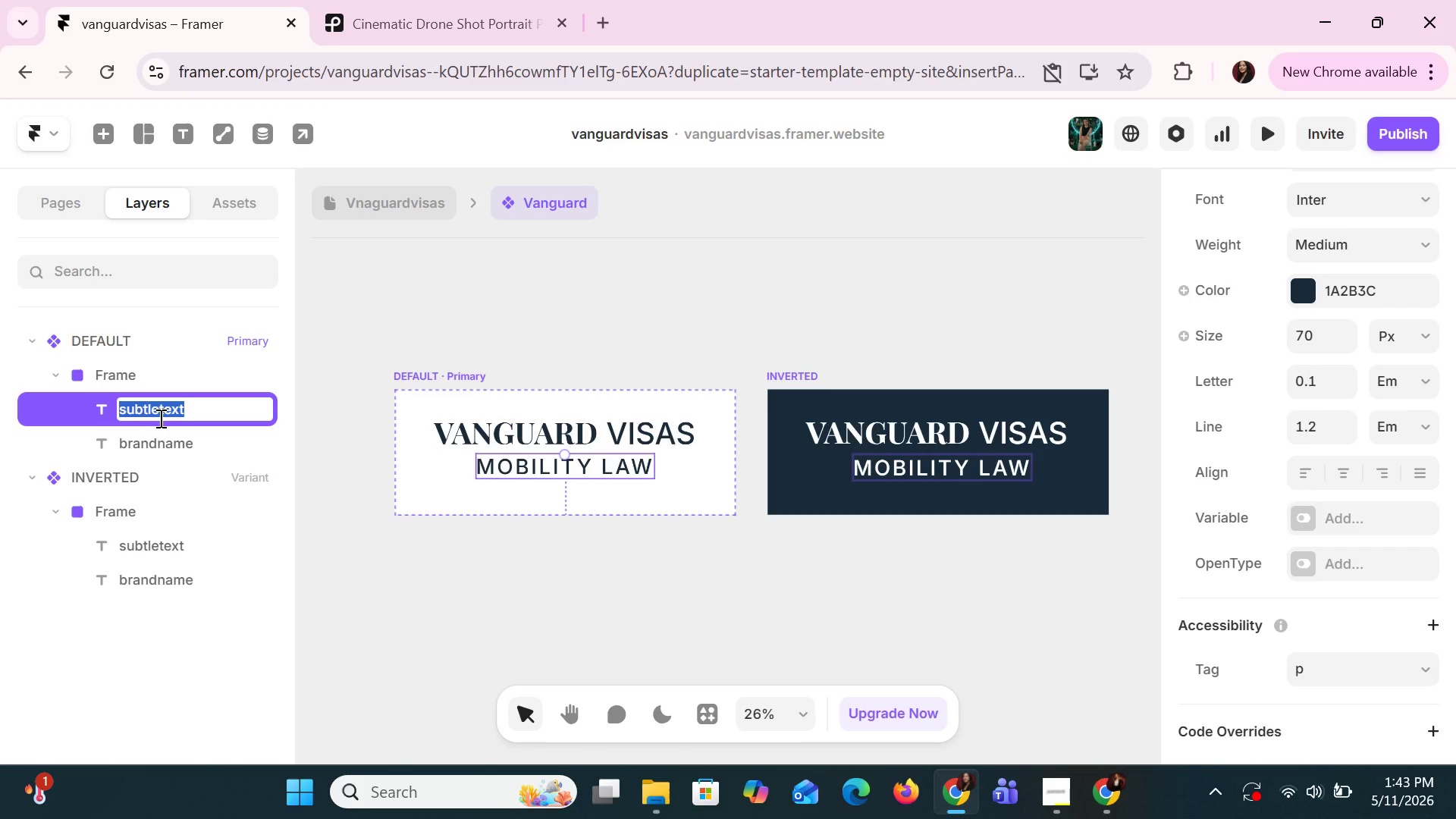 
type(SUBTITLETEXT)
 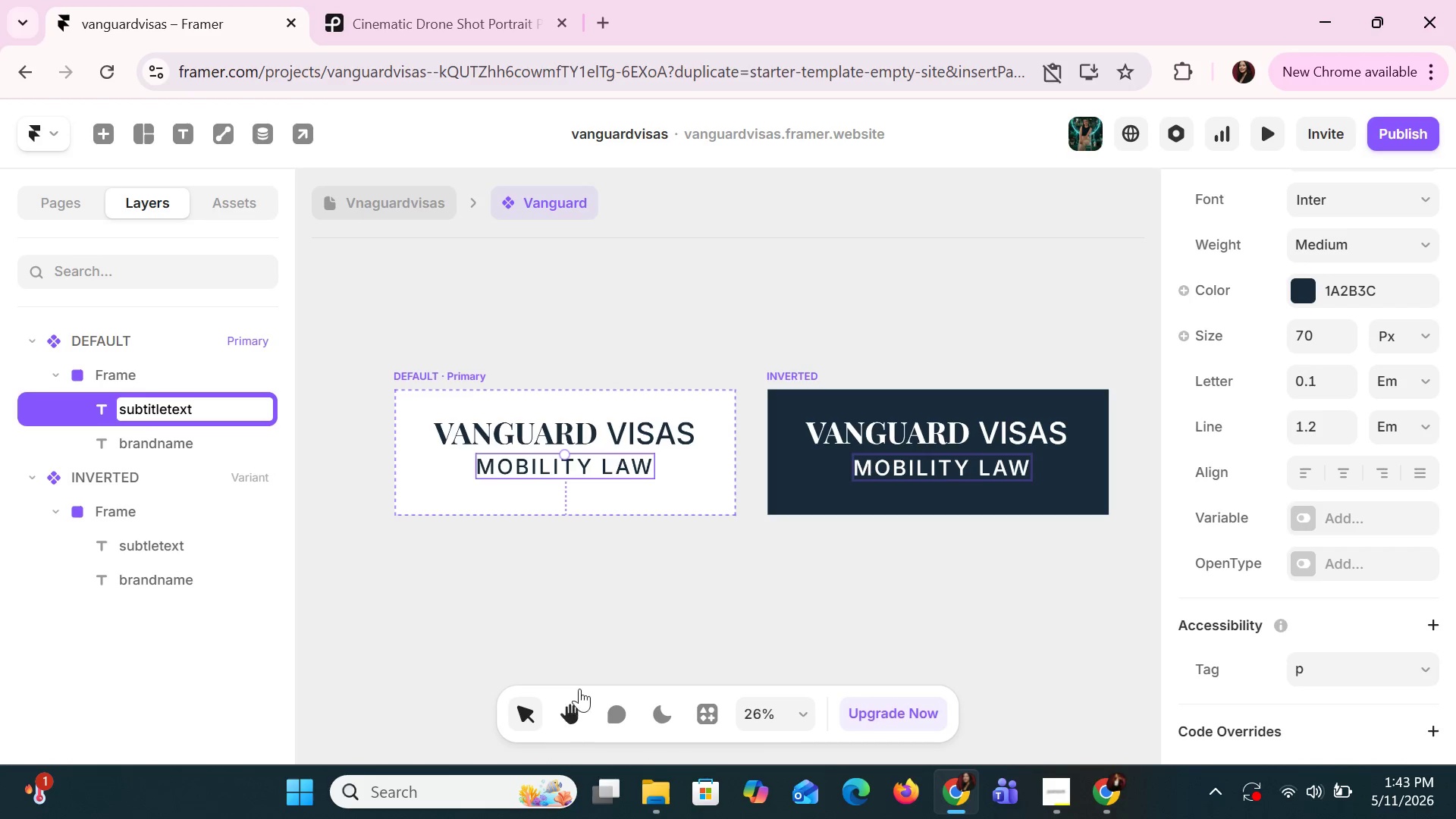 
left_click([447, 478])
 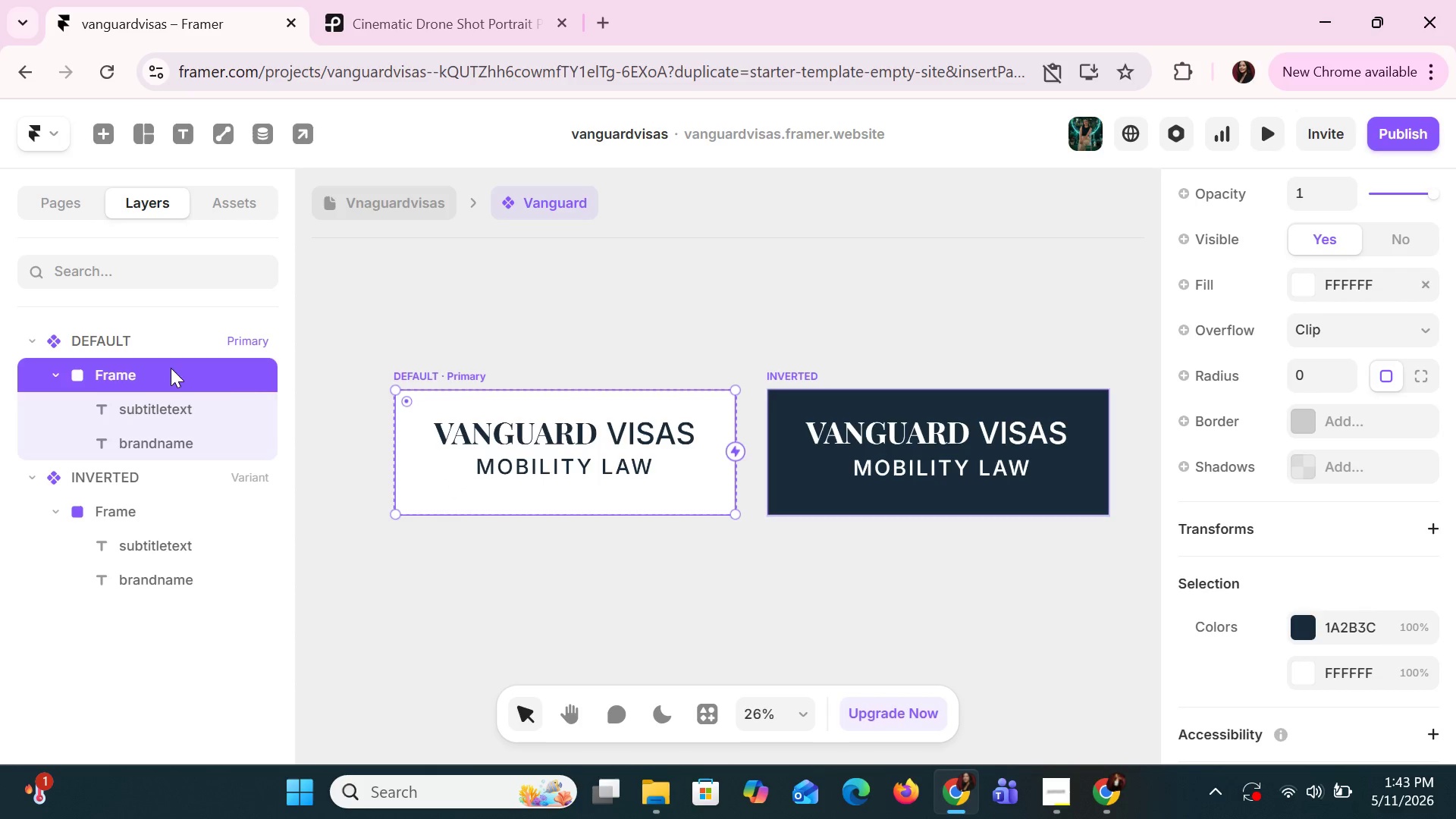 
key(Alt+AltLeft)
 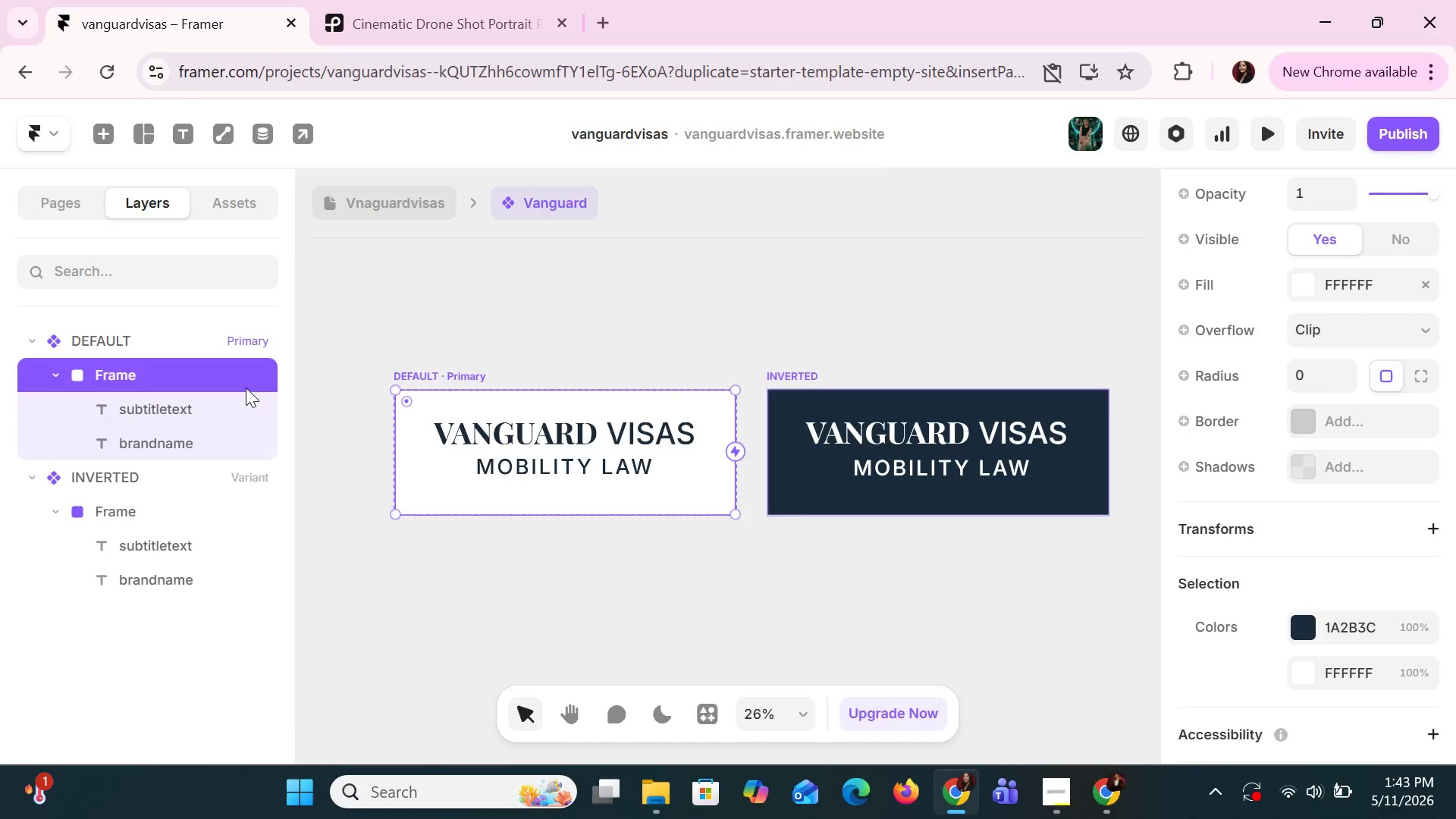 
key(Alt+Tab)